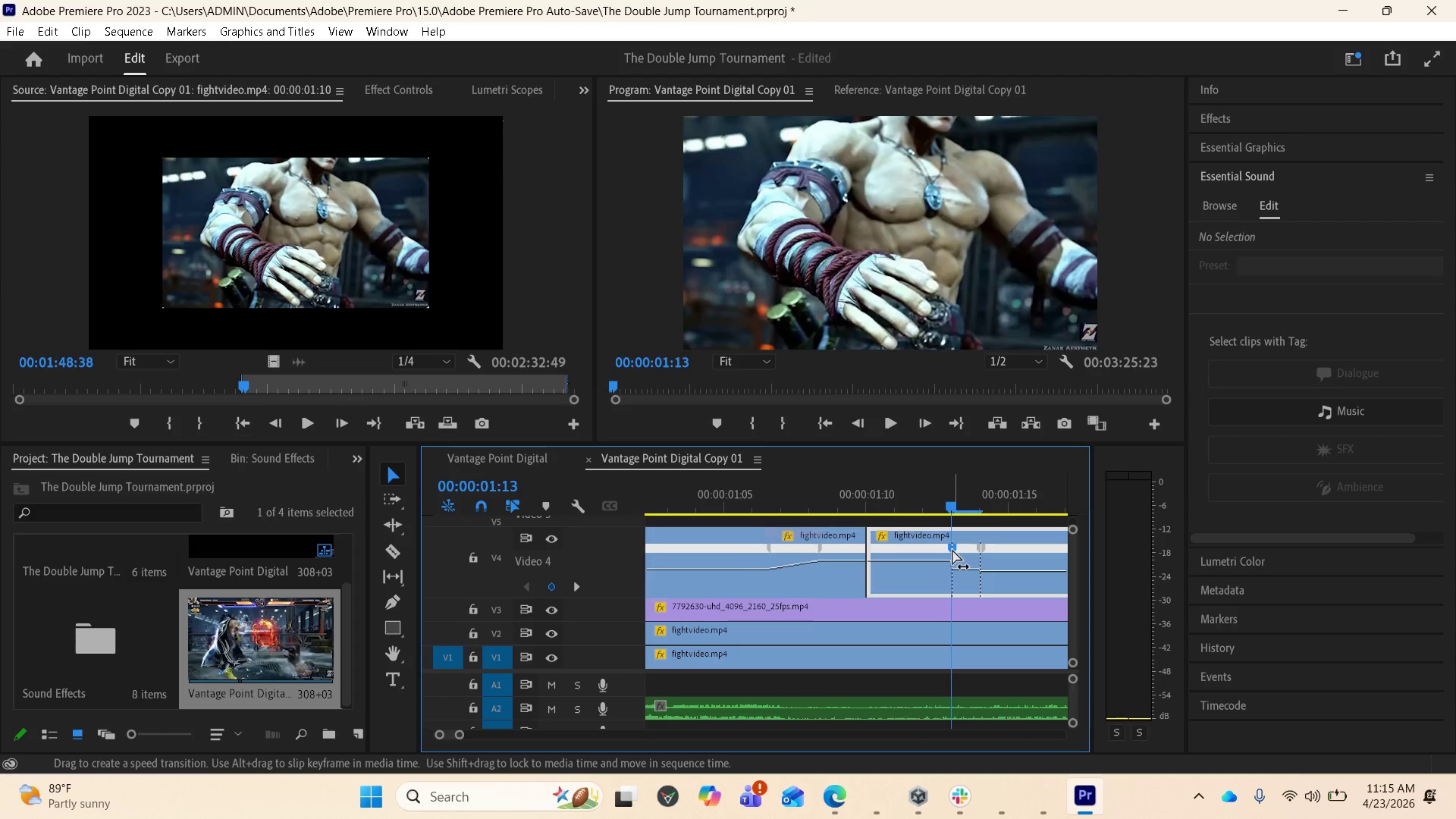 
right_click([952, 550])
 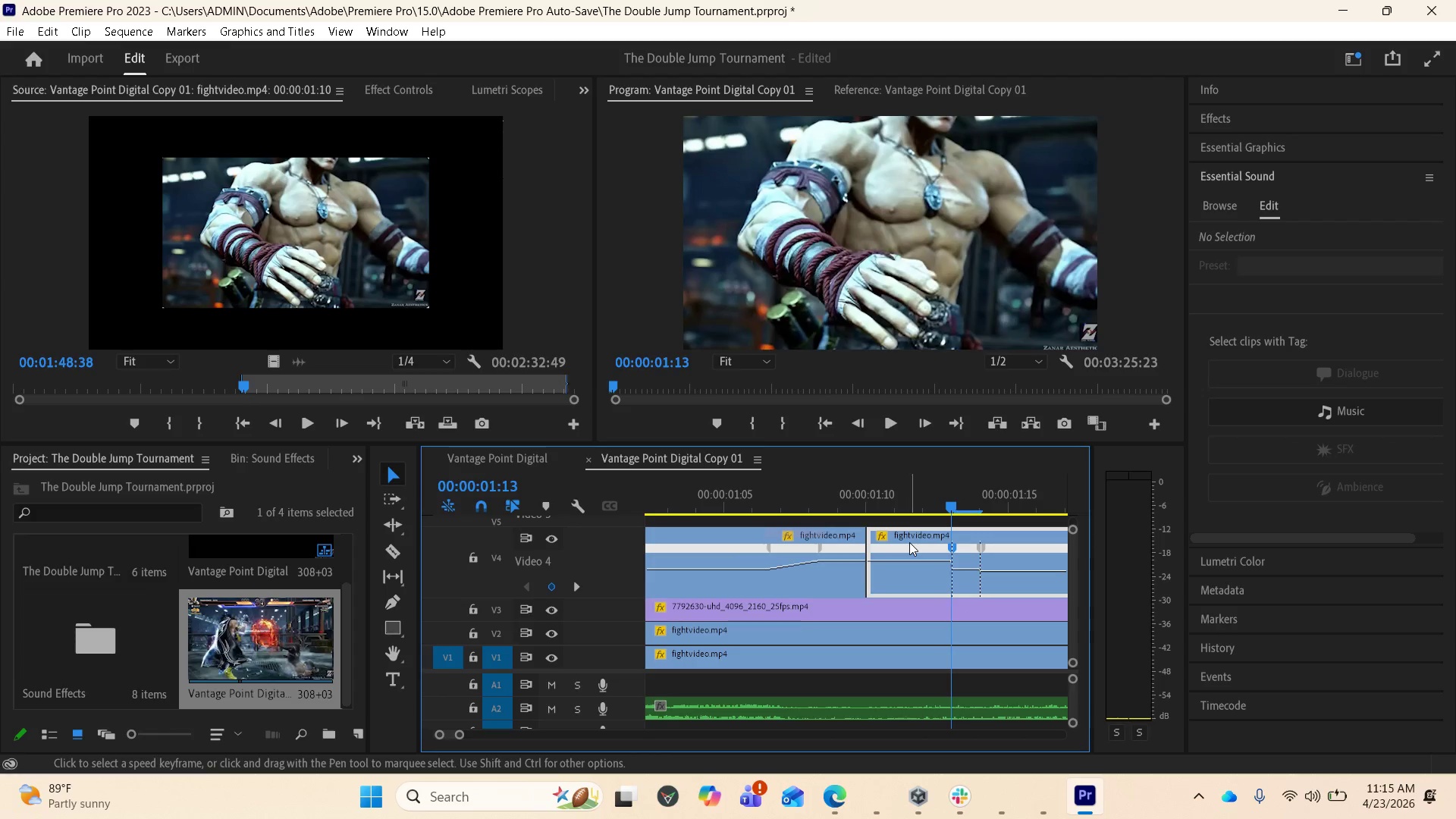 
right_click([909, 542])
 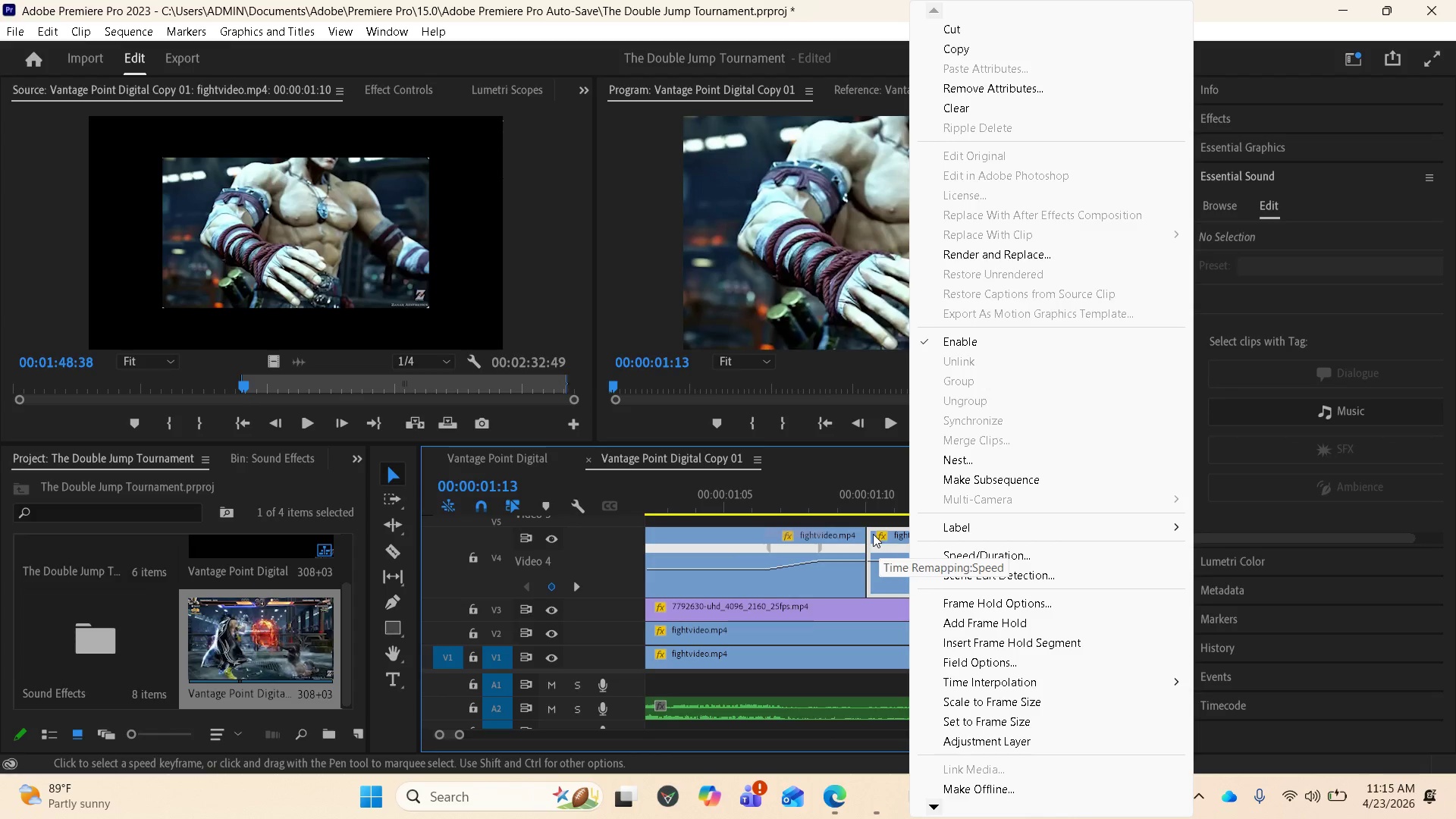 
right_click([873, 534])
 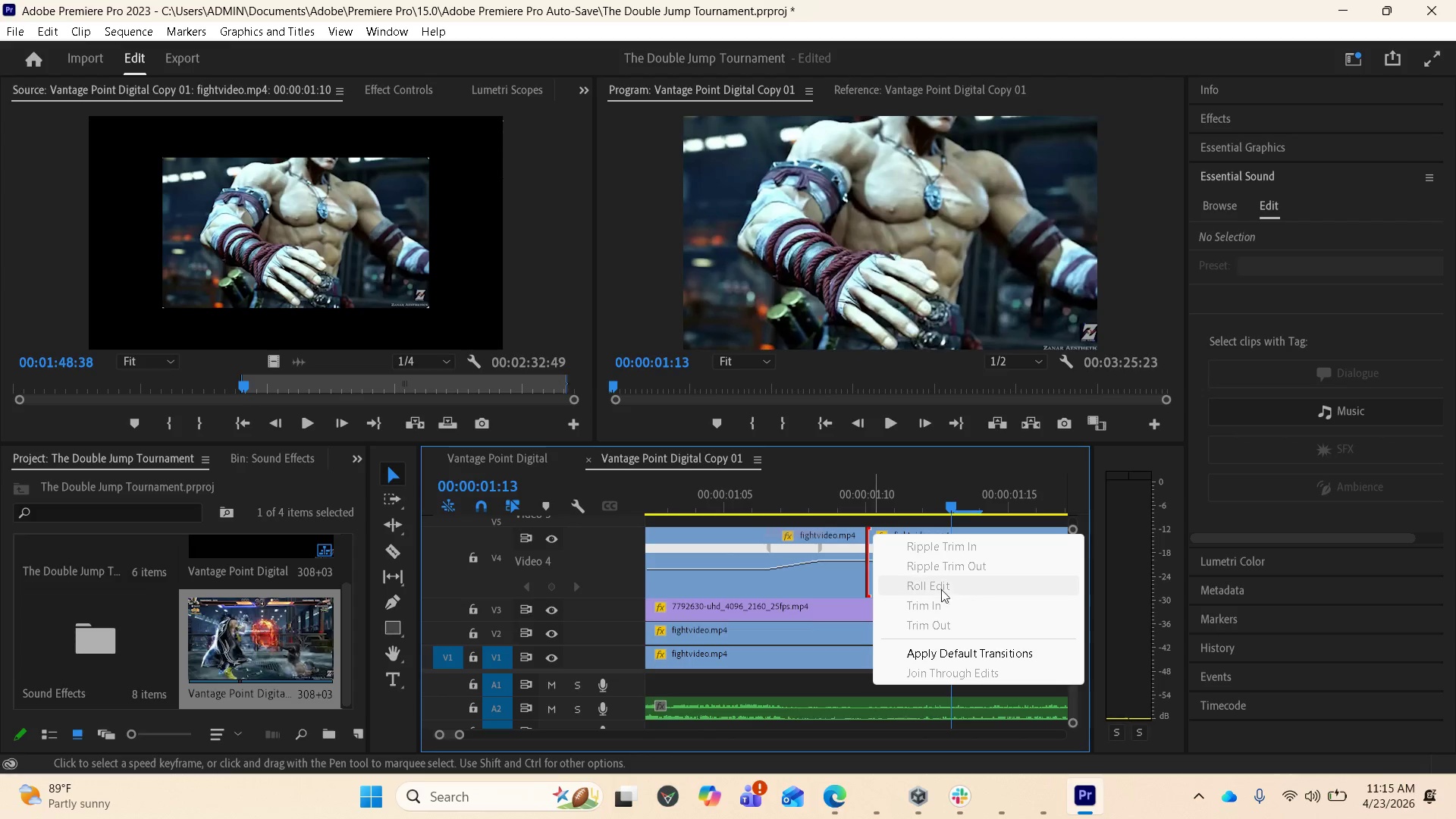 
left_click([956, 507])
 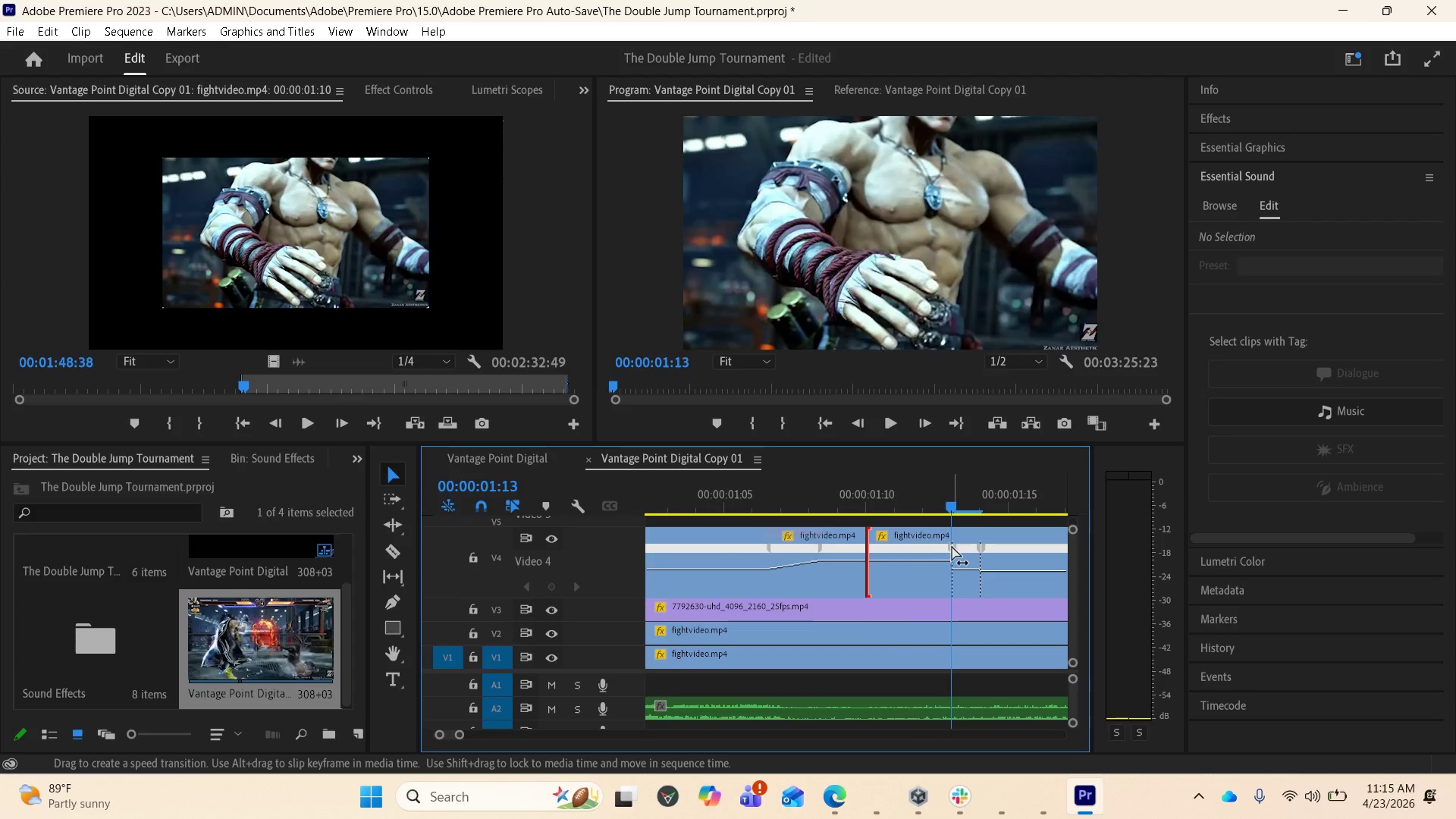 
left_click([952, 546])
 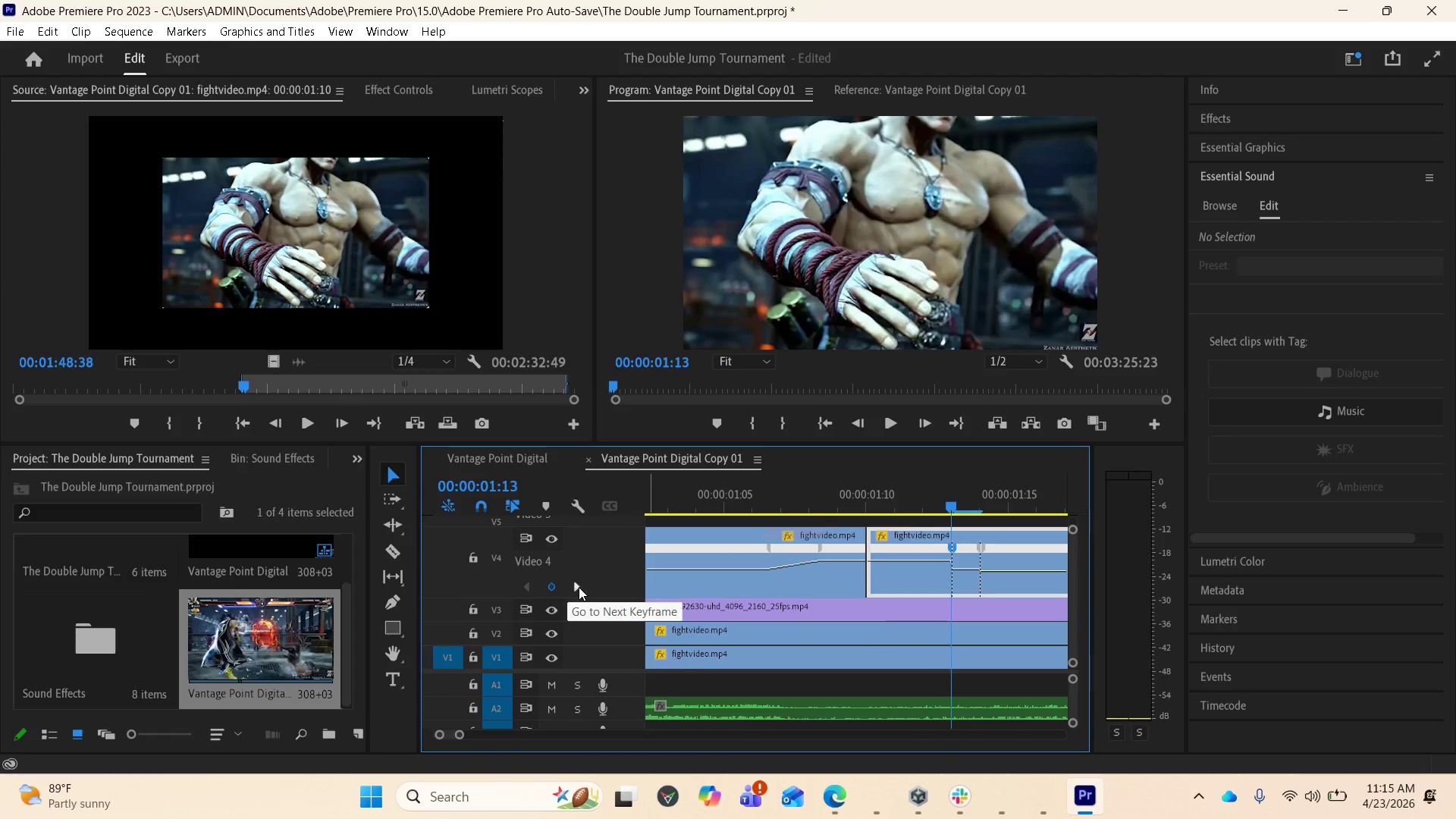 
left_click([579, 587])
 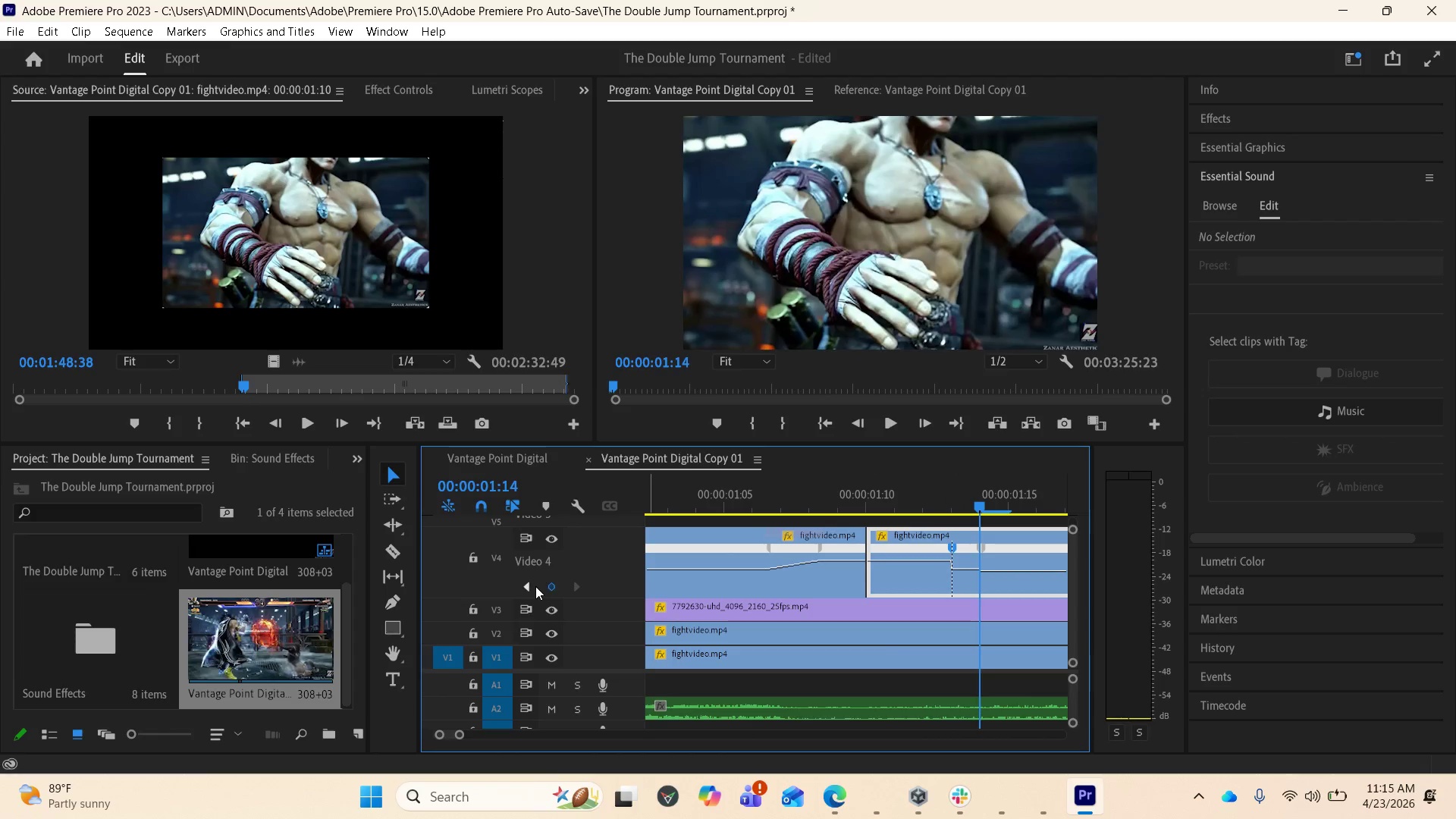 
left_click([525, 585])
 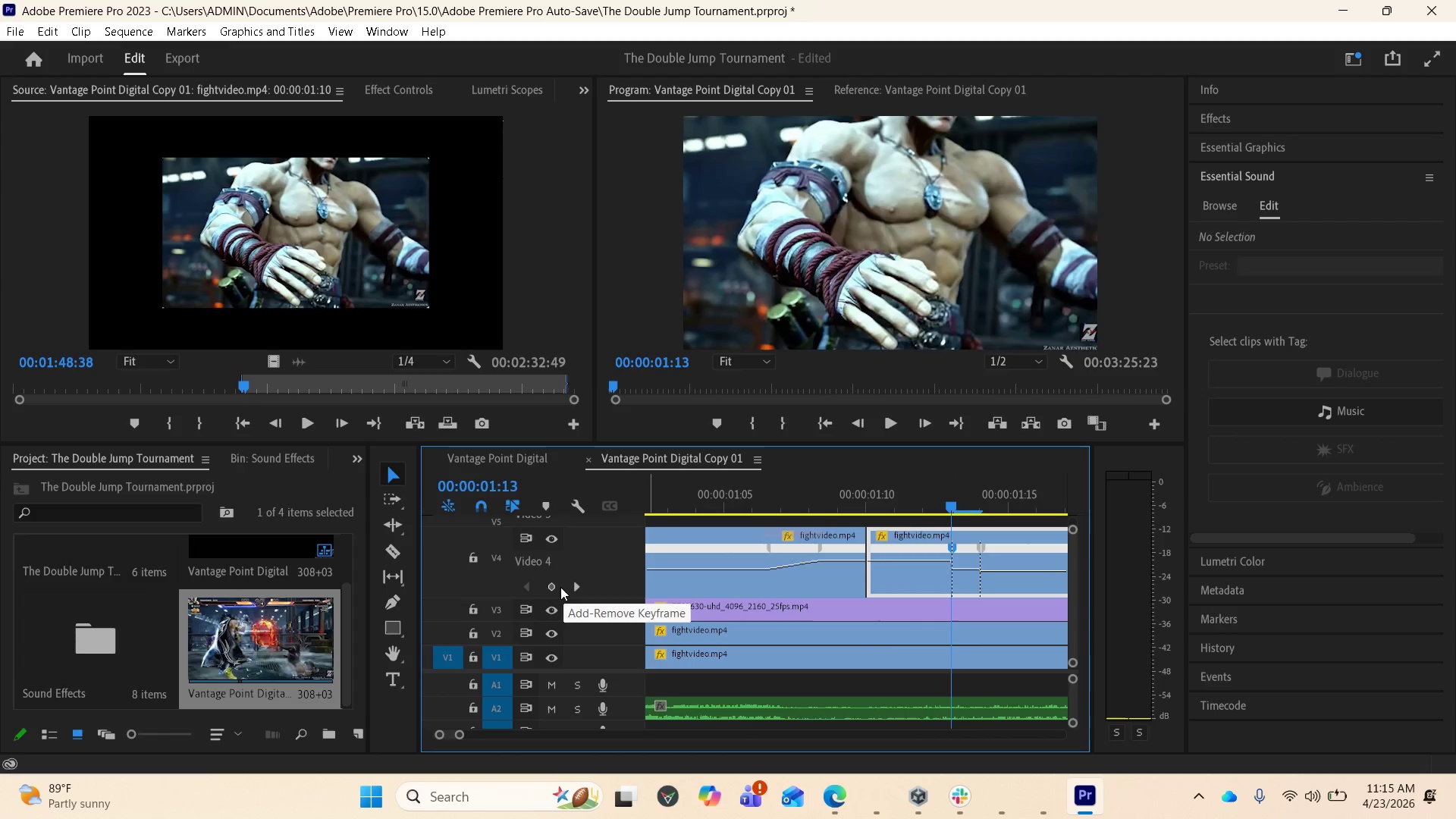 
left_click([551, 584])
 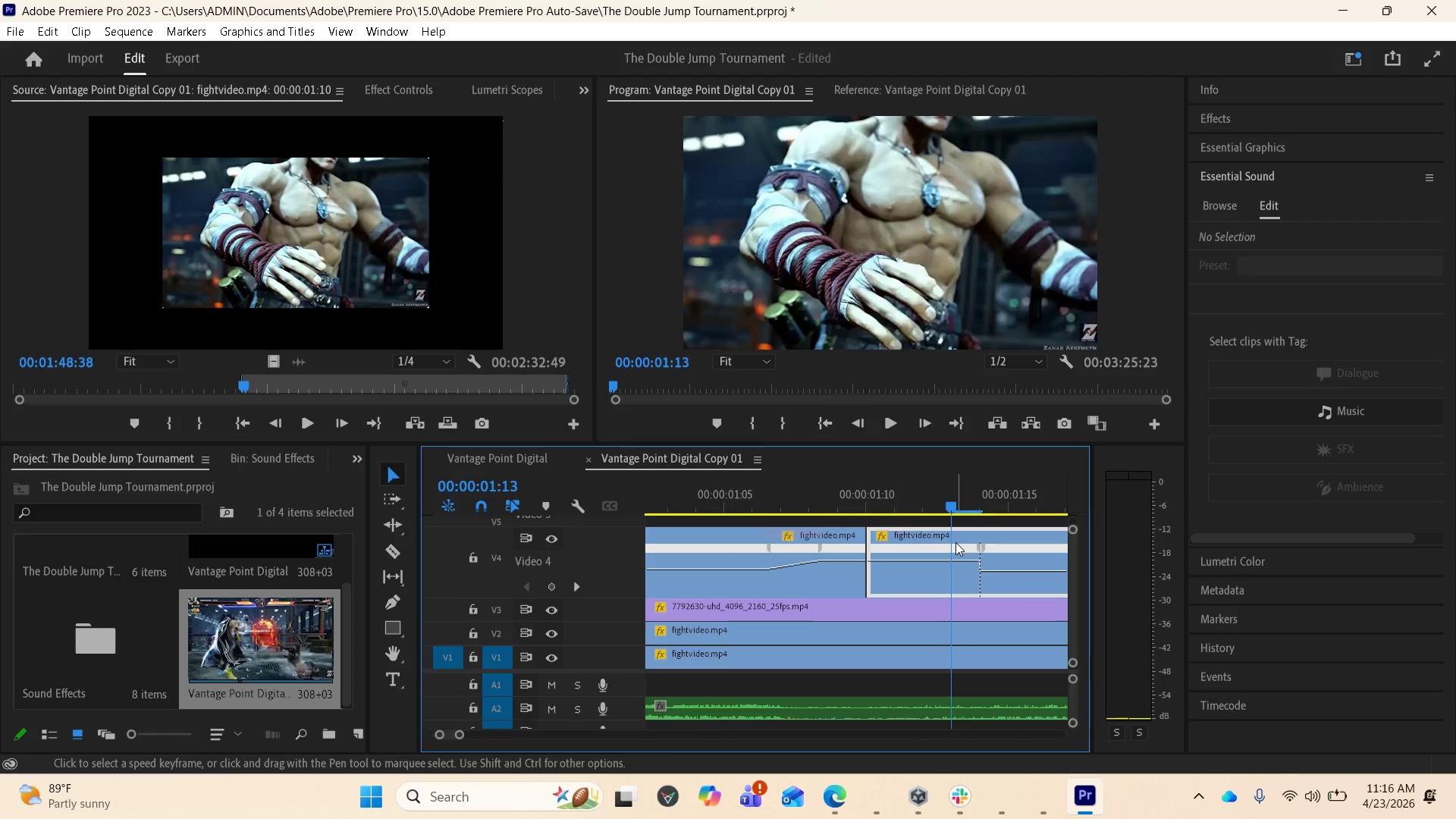 
wait(51.89)
 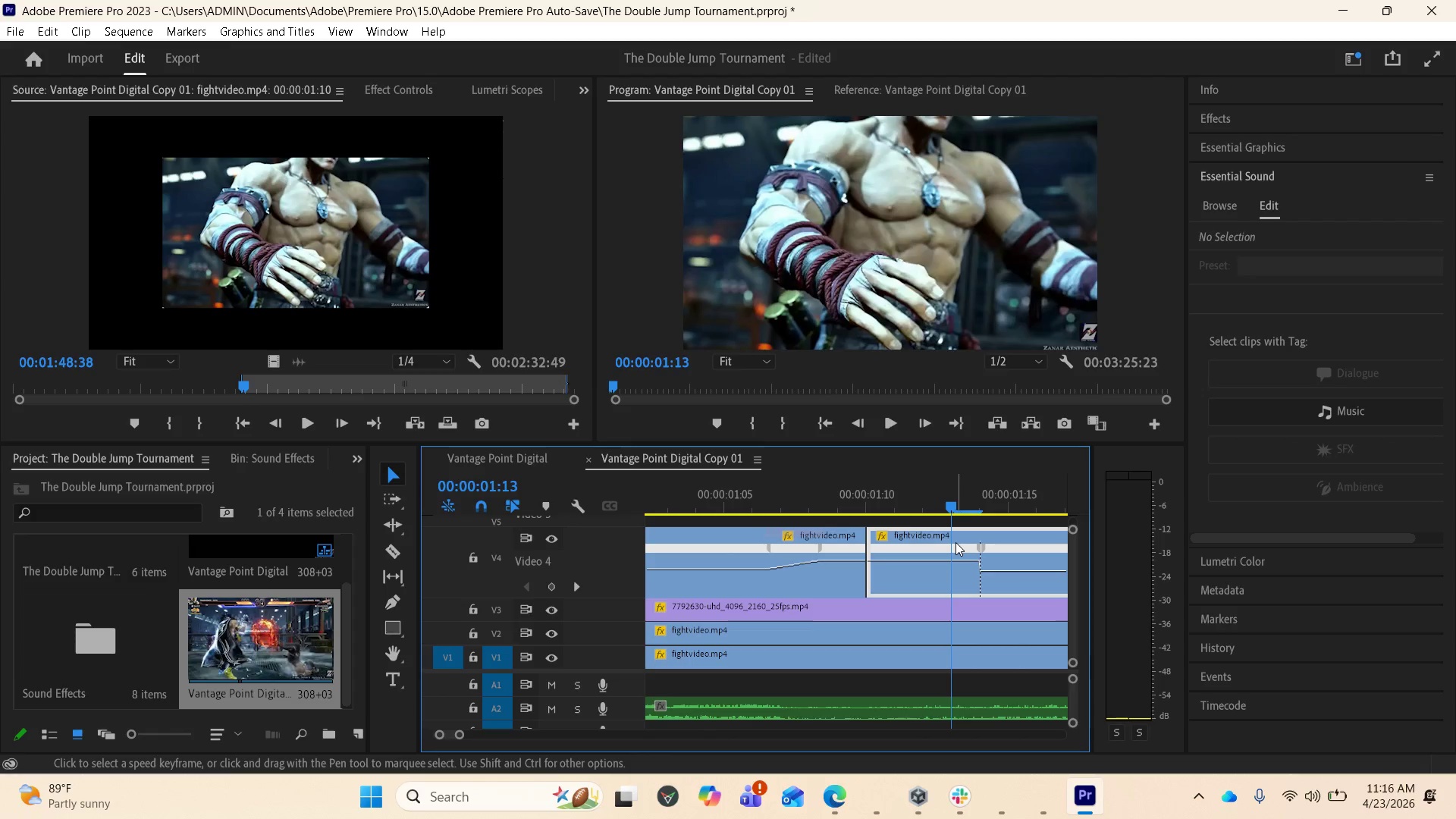 
mouse_move([949, 526])
 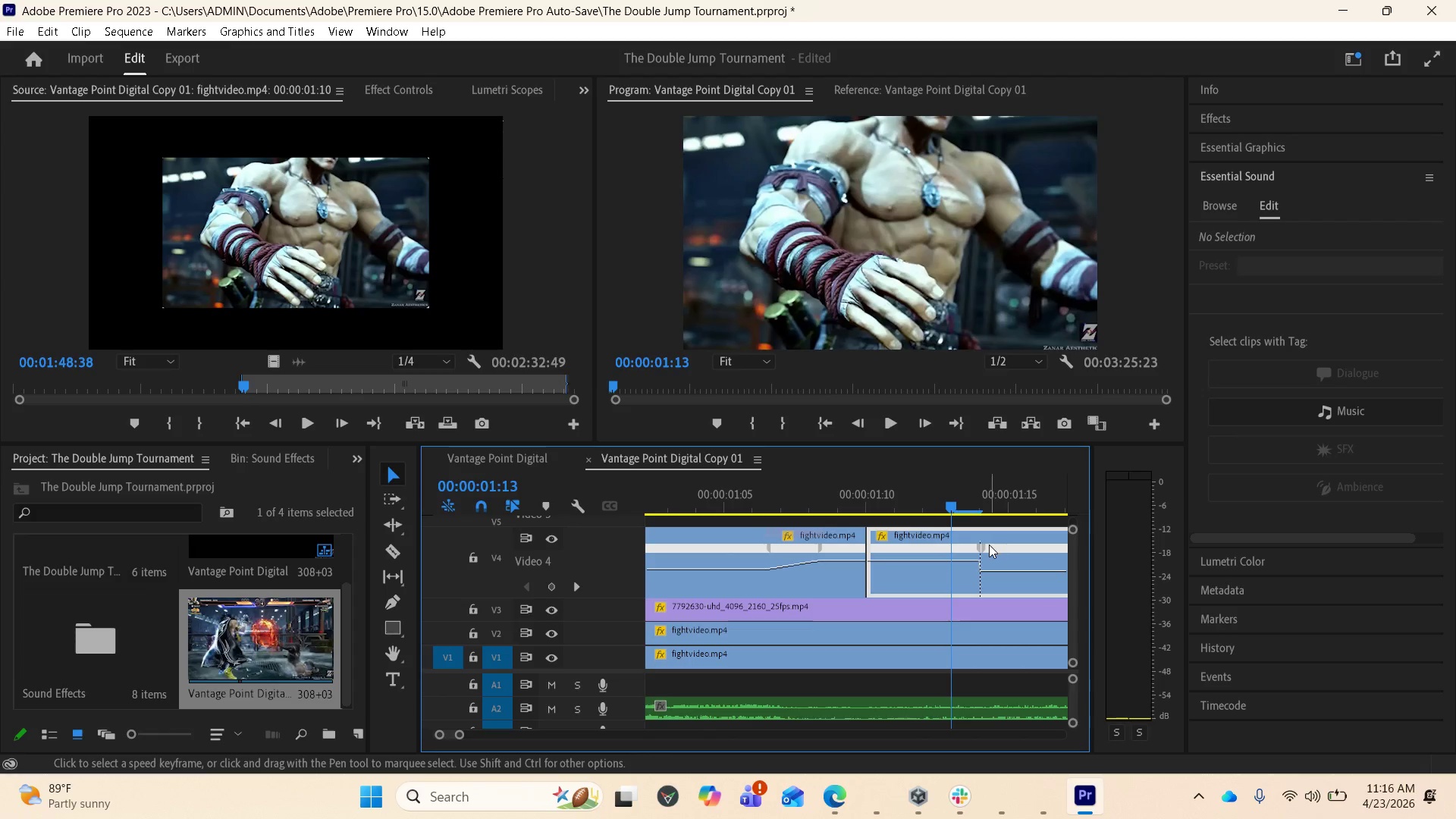 
left_click([987, 545])
 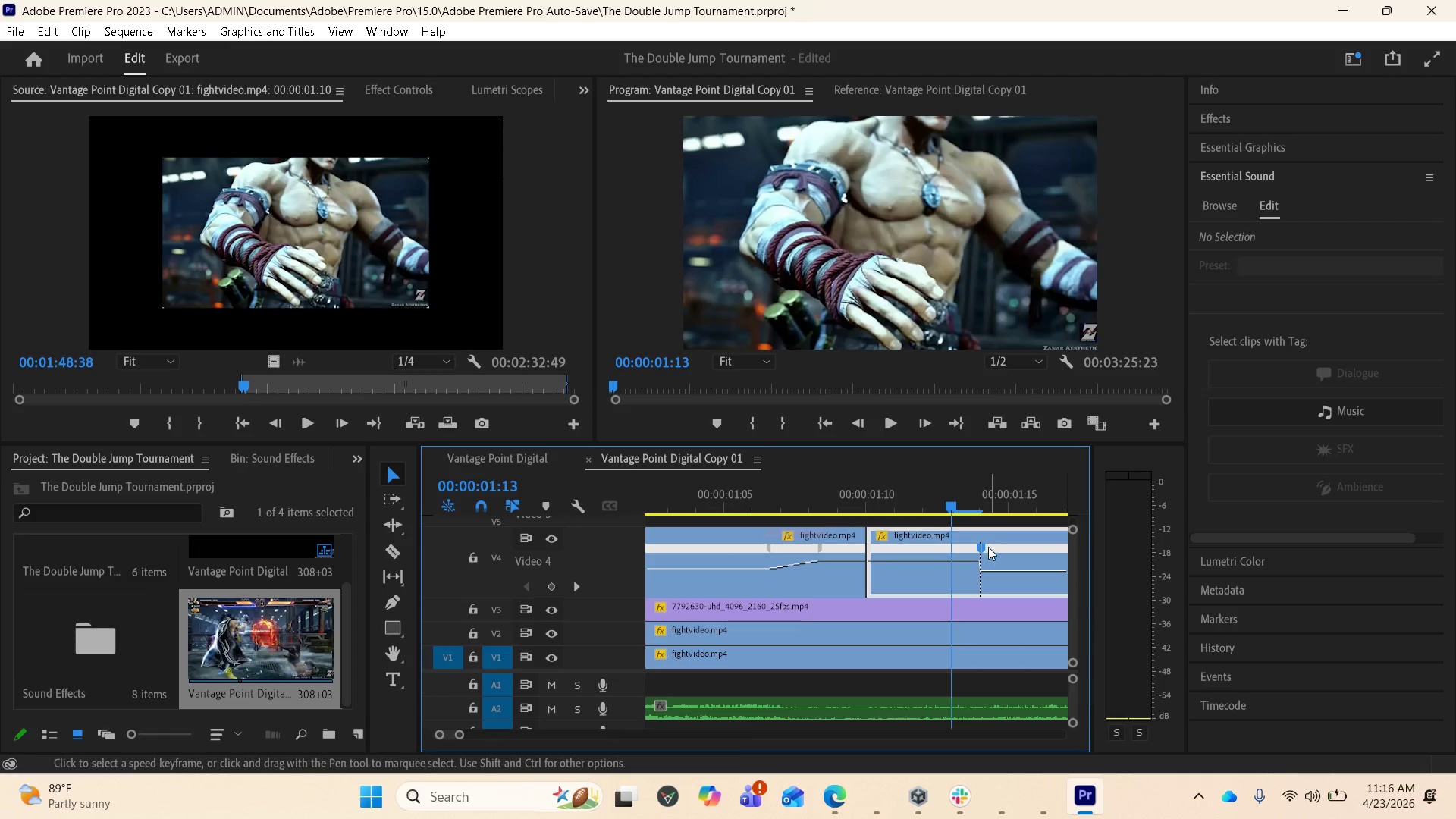 
double_click([988, 547])
 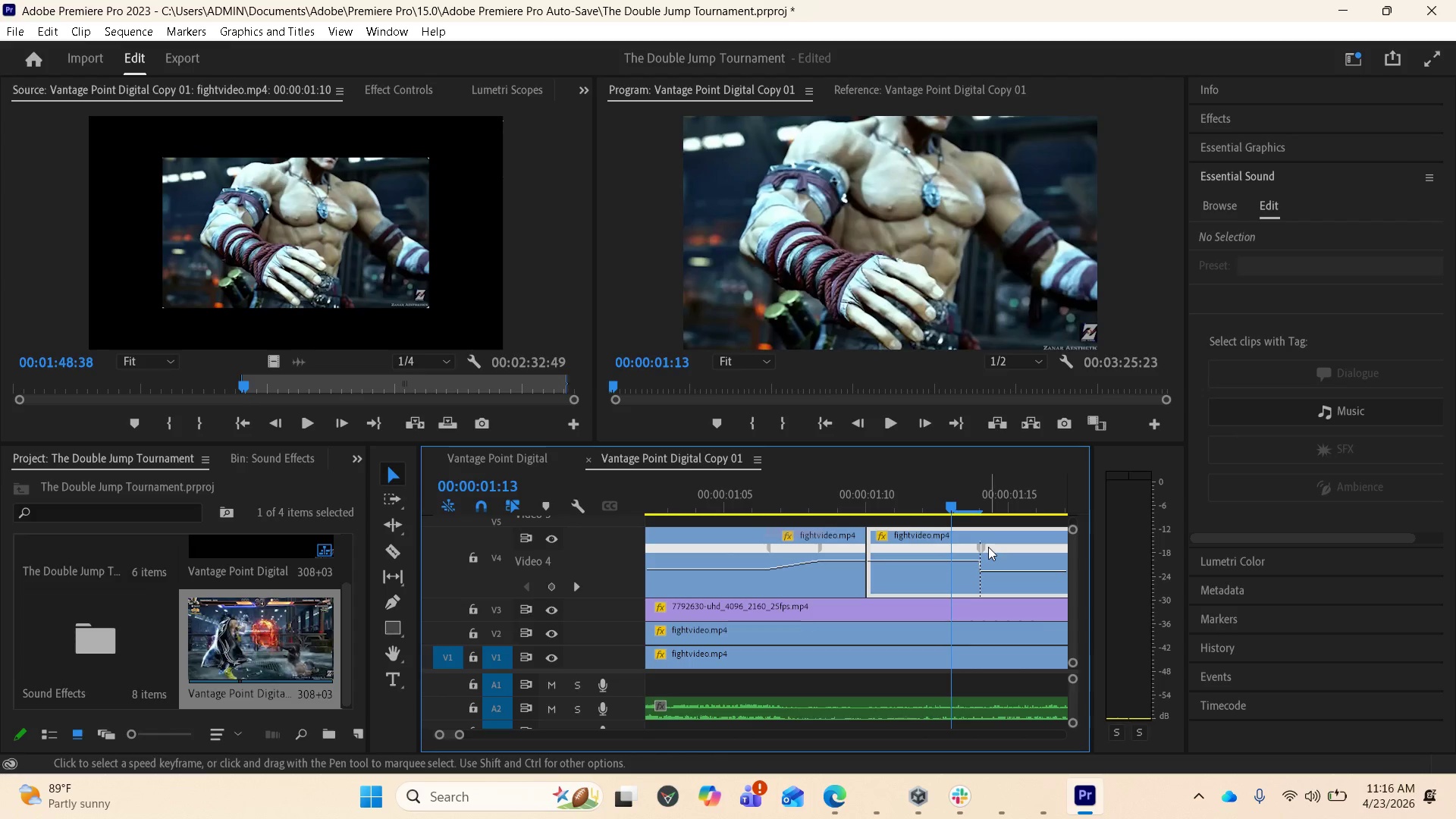 
triple_click([988, 547])
 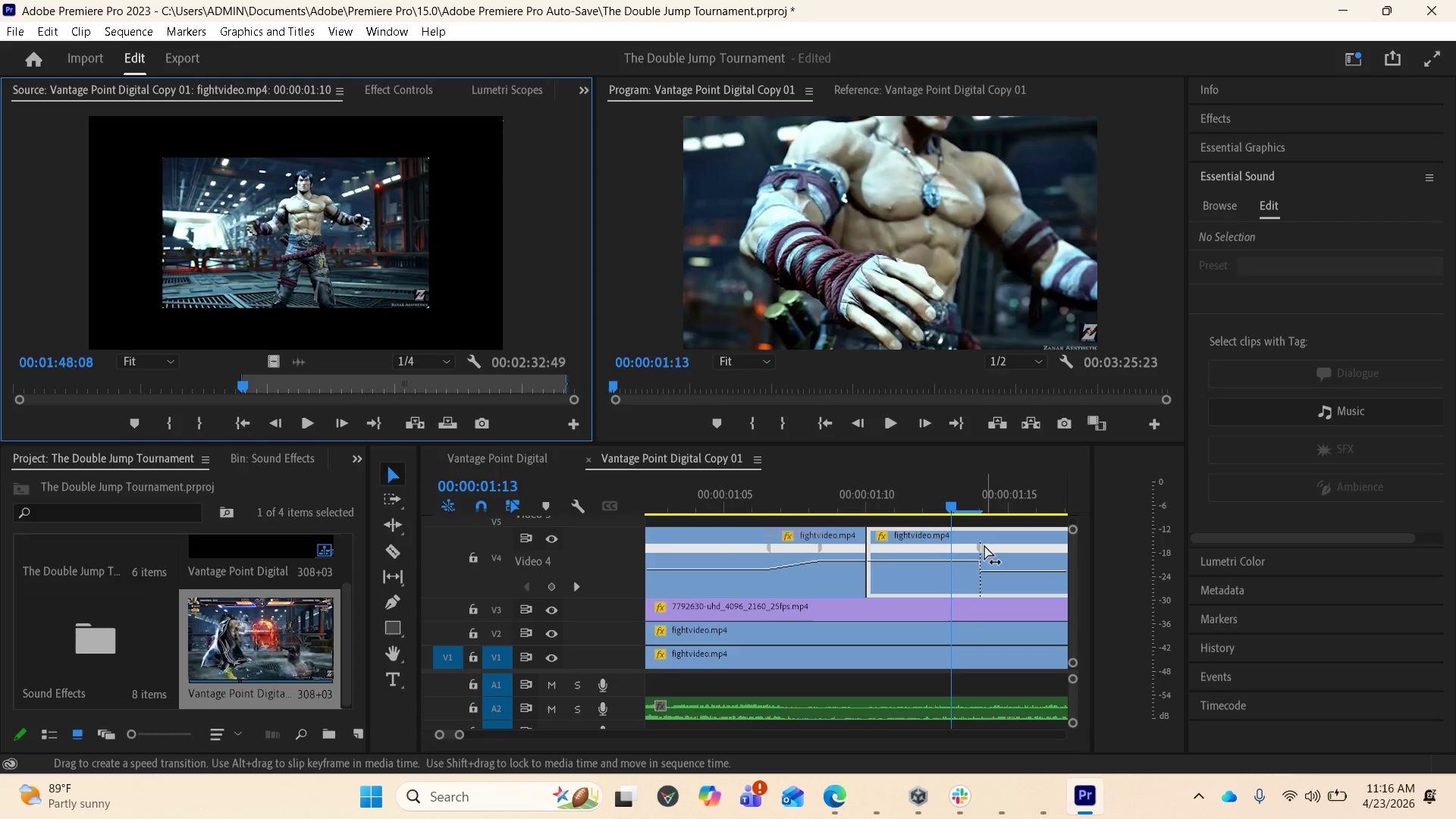 
left_click([983, 544])
 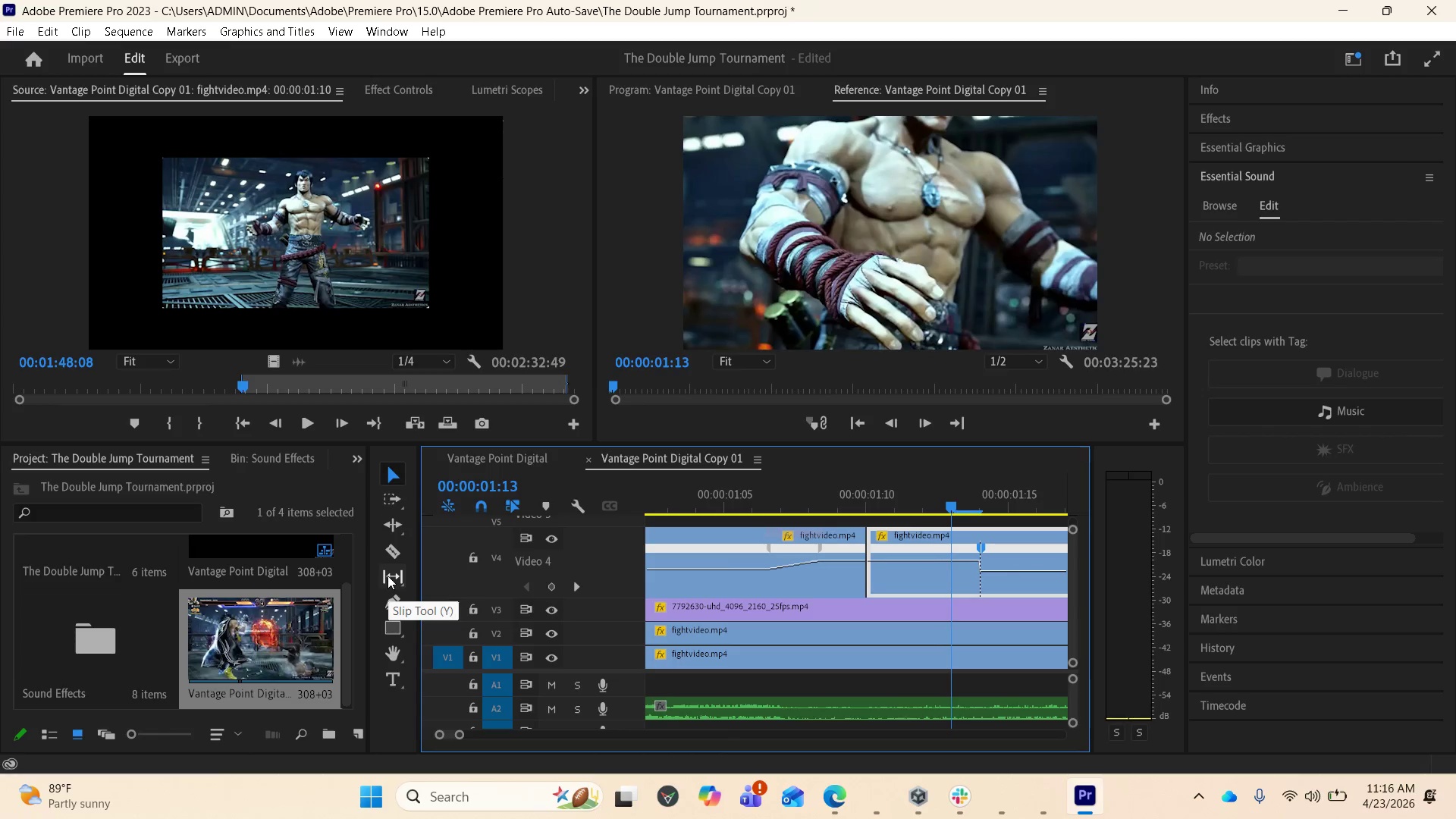 
wait(7.8)
 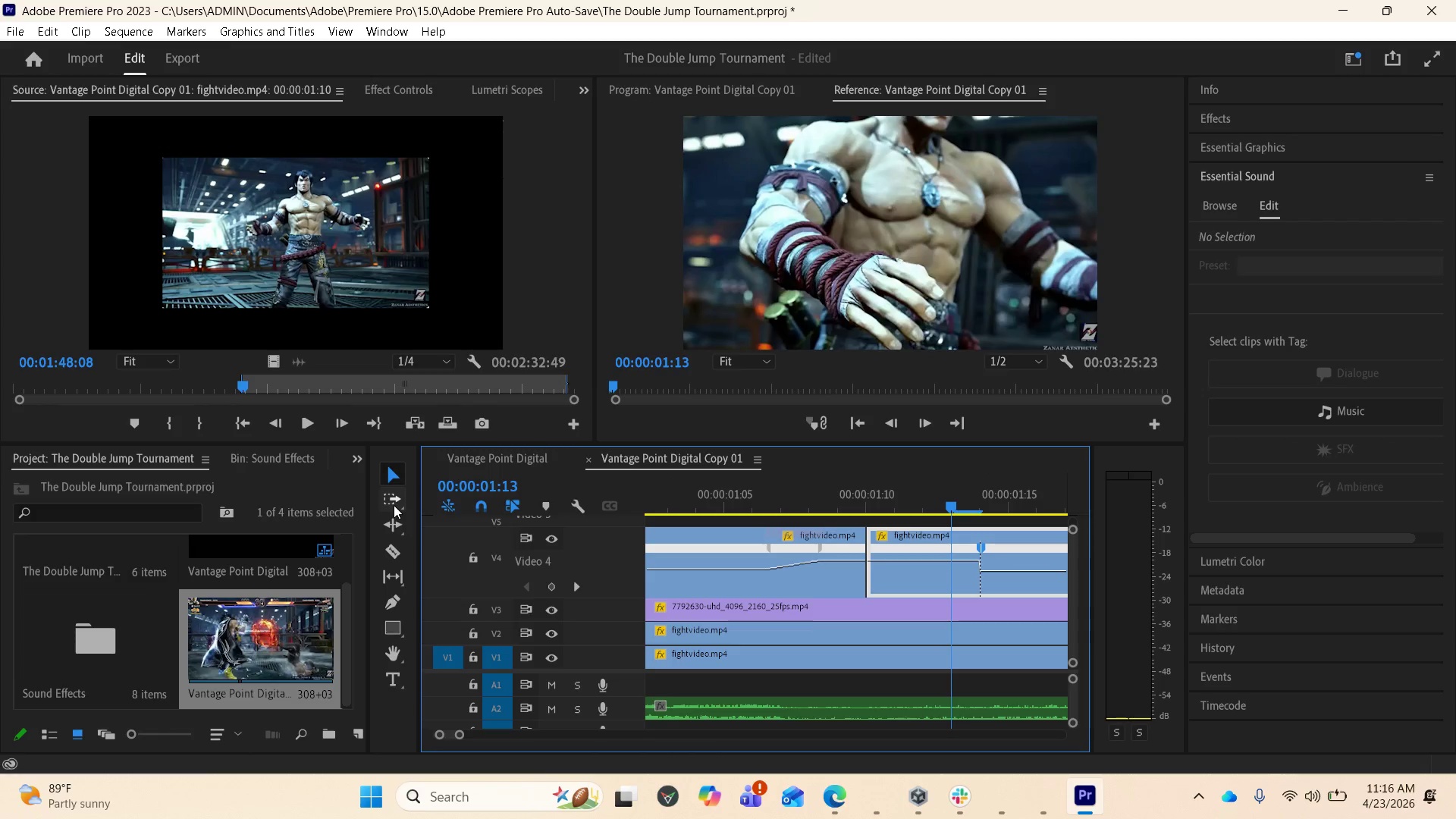 
left_click_drag(start_coordinate=[978, 547], to_coordinate=[927, 547])
 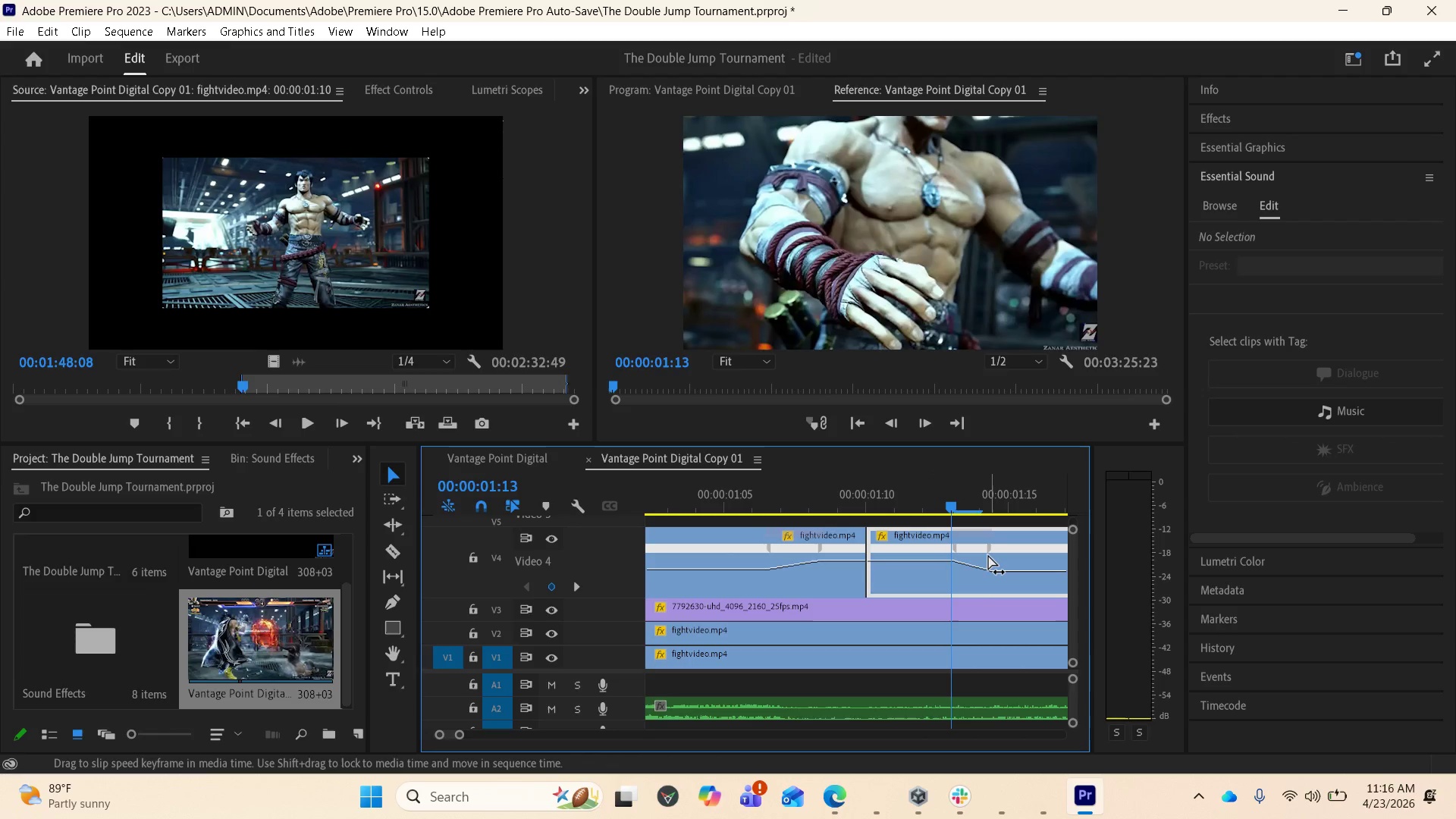 
left_click_drag(start_coordinate=[990, 547], to_coordinate=[991, 558])
 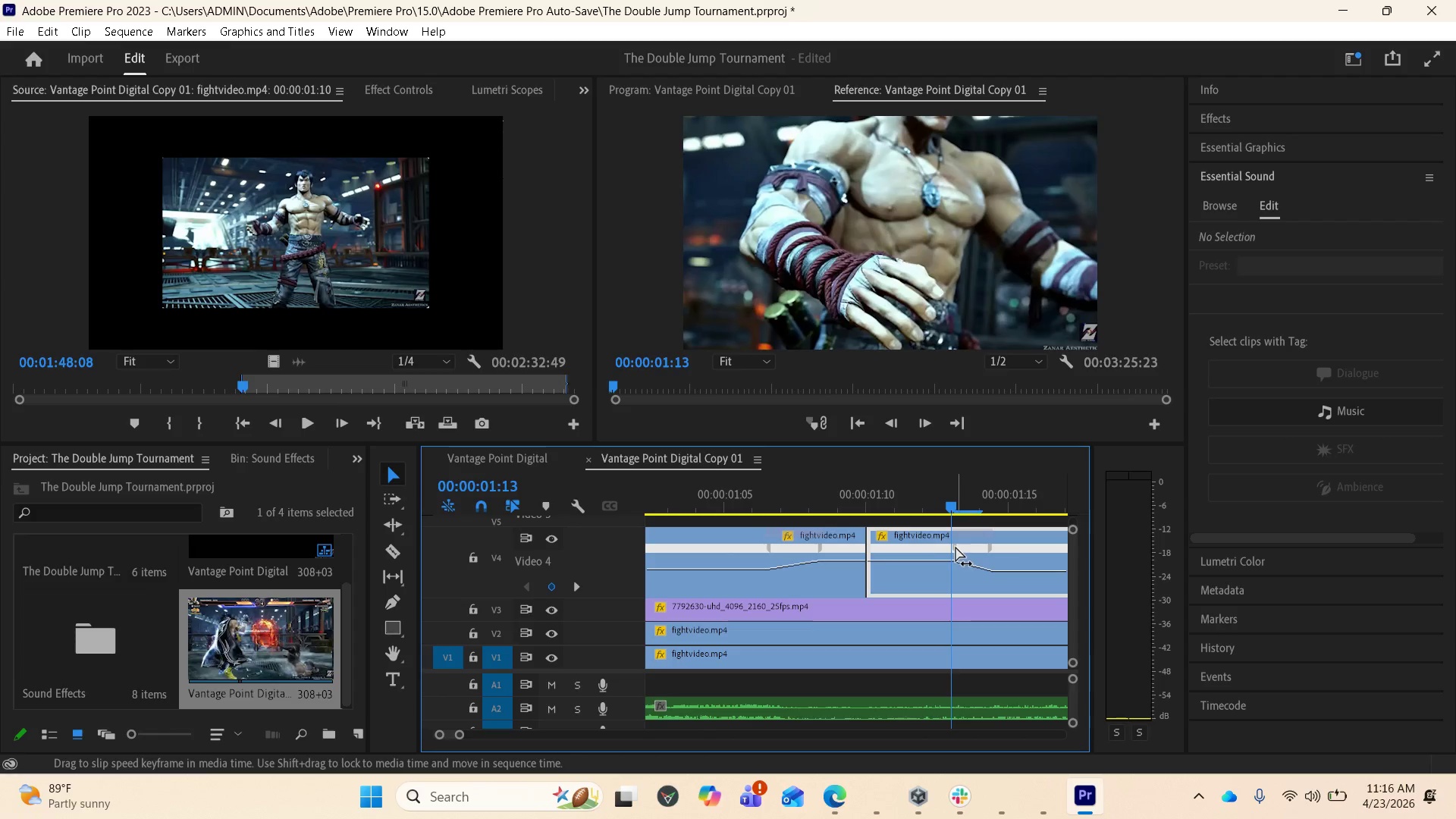 
left_click_drag(start_coordinate=[956, 547], to_coordinate=[940, 552])
 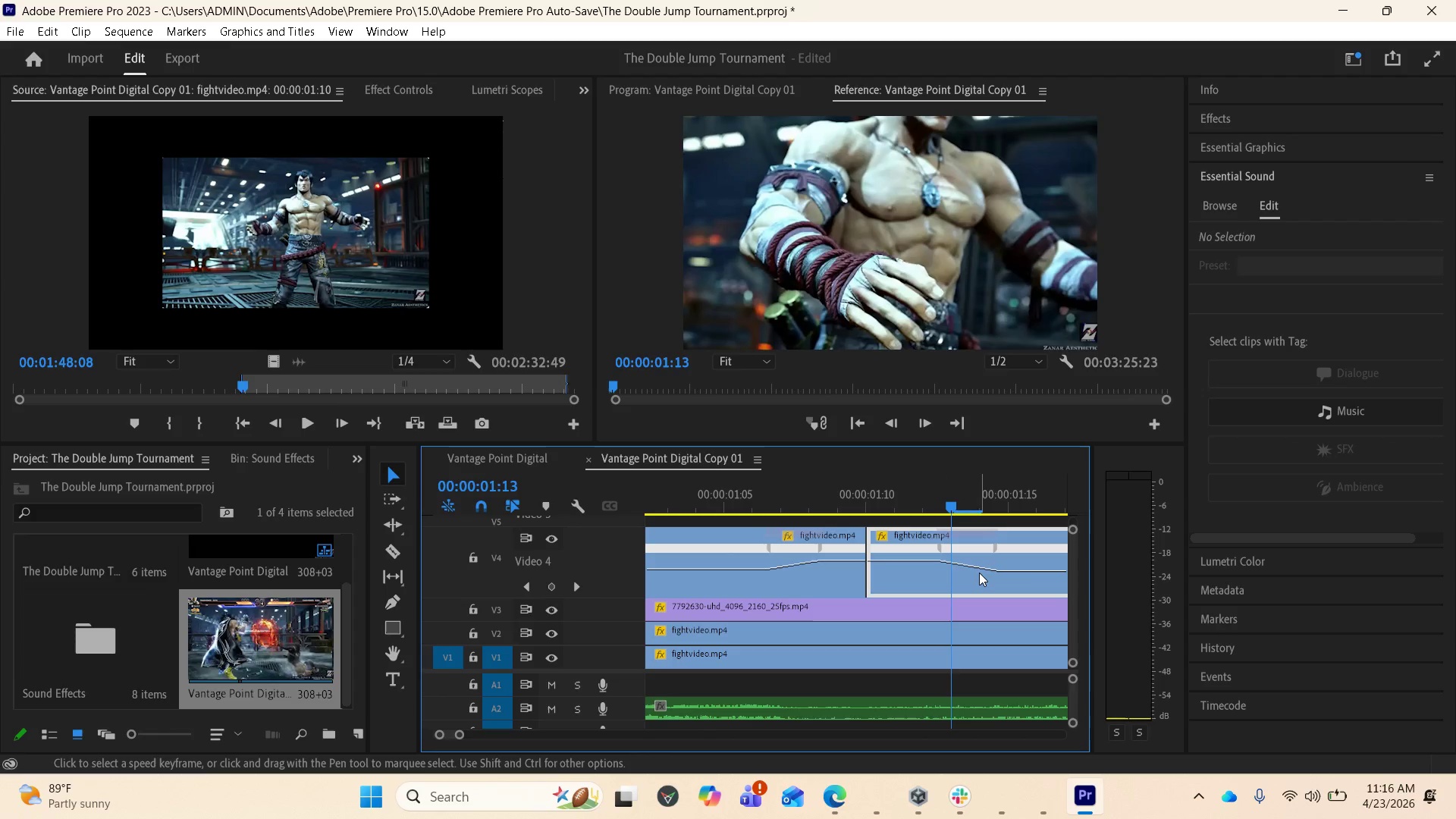 
scroll: coordinate [974, 578], scroll_direction: down, amount: 3.0
 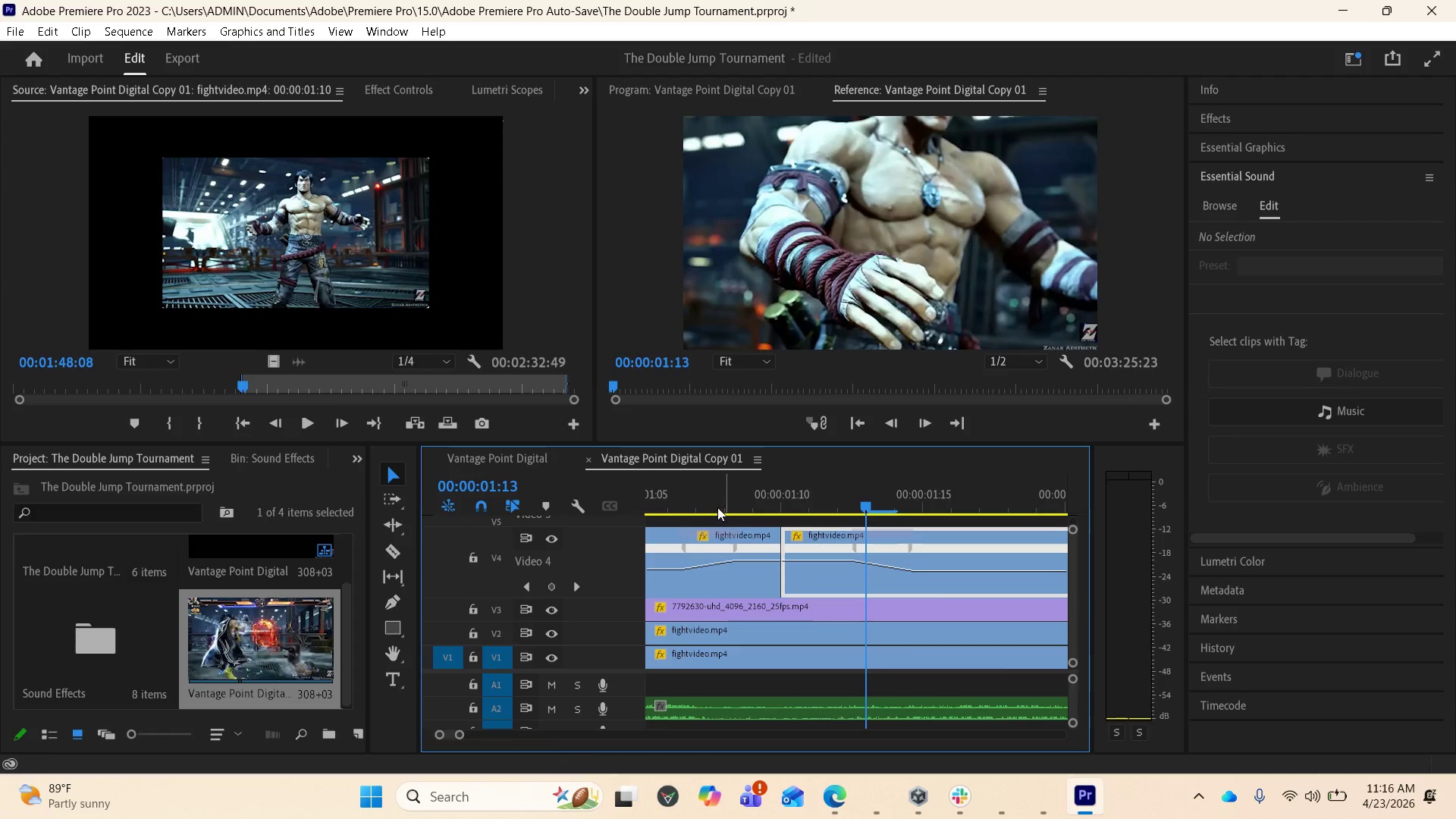 
left_click([704, 500])
 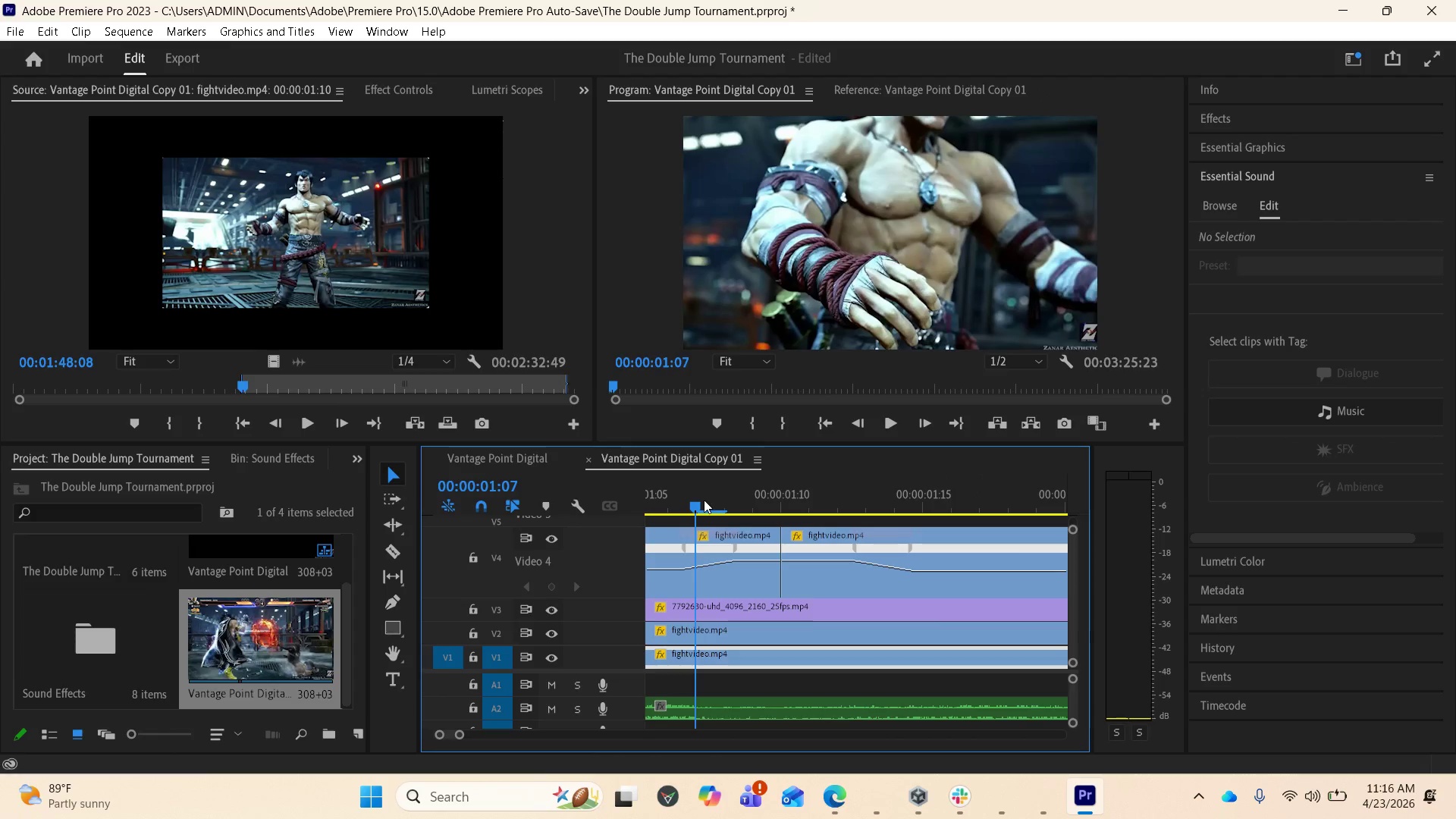 
left_click_drag(start_coordinate=[701, 498], to_coordinate=[754, 485])
 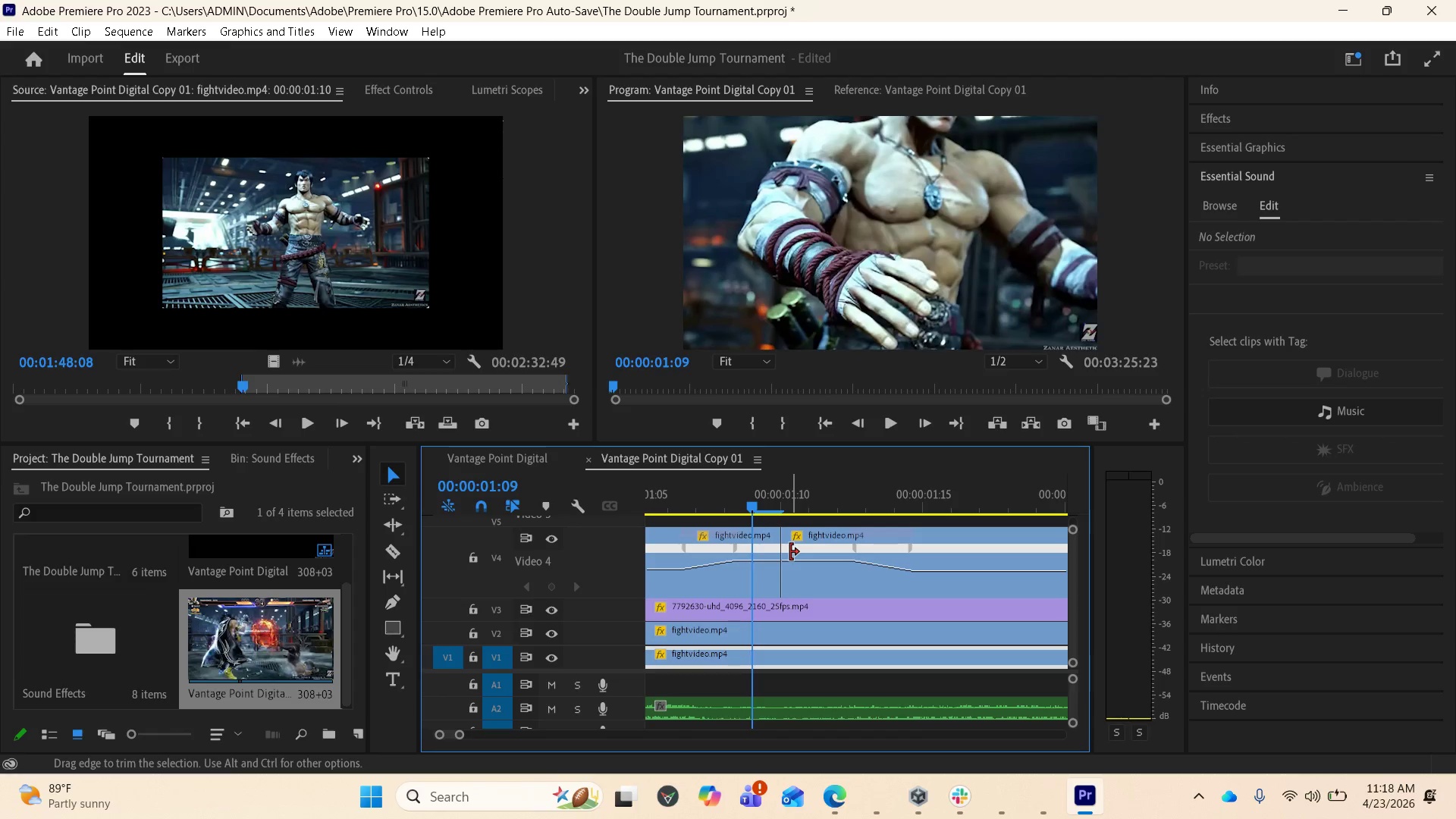 
wait(63.64)
 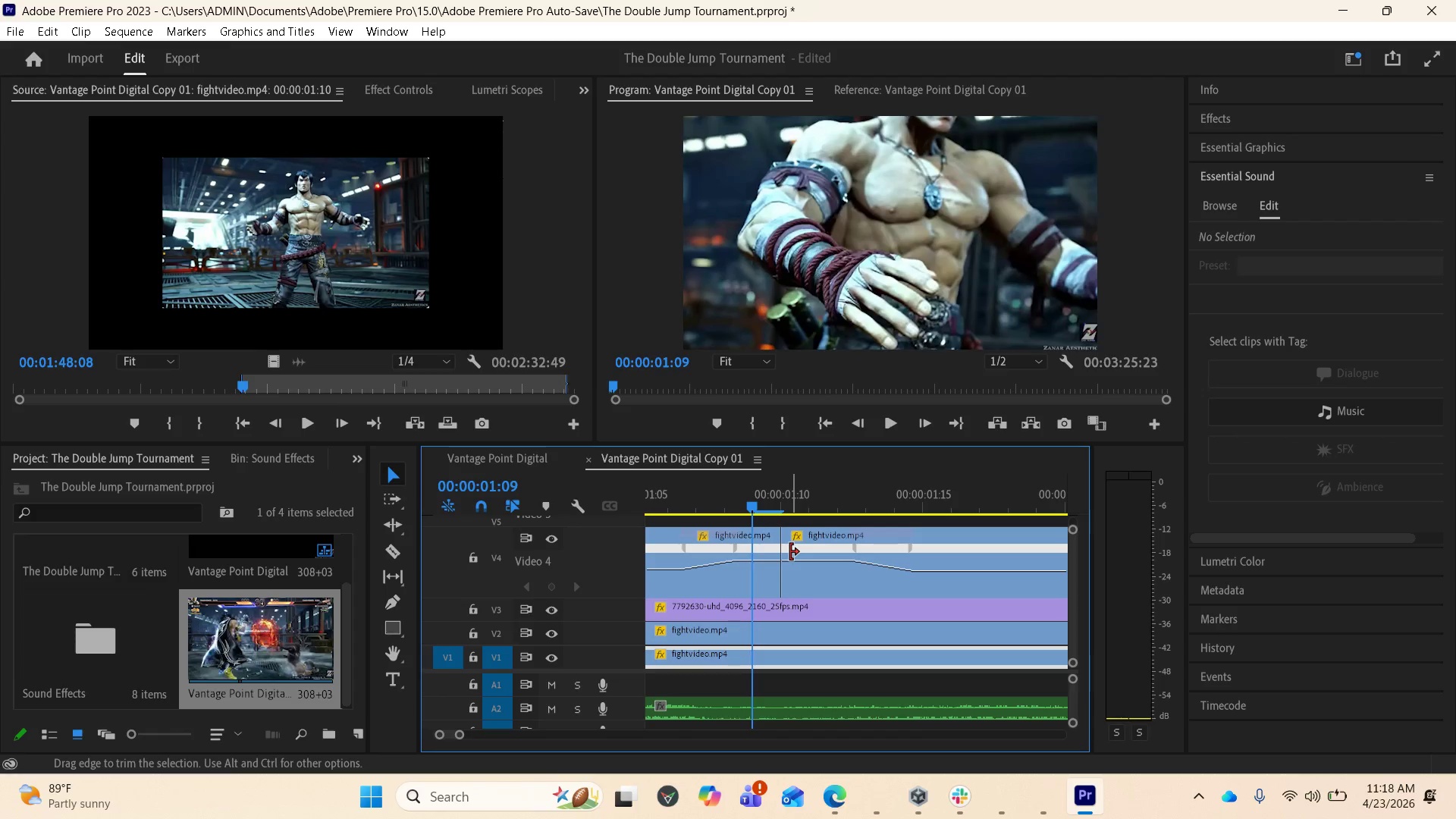 
left_click_drag(start_coordinate=[752, 510], to_coordinate=[676, 496])
 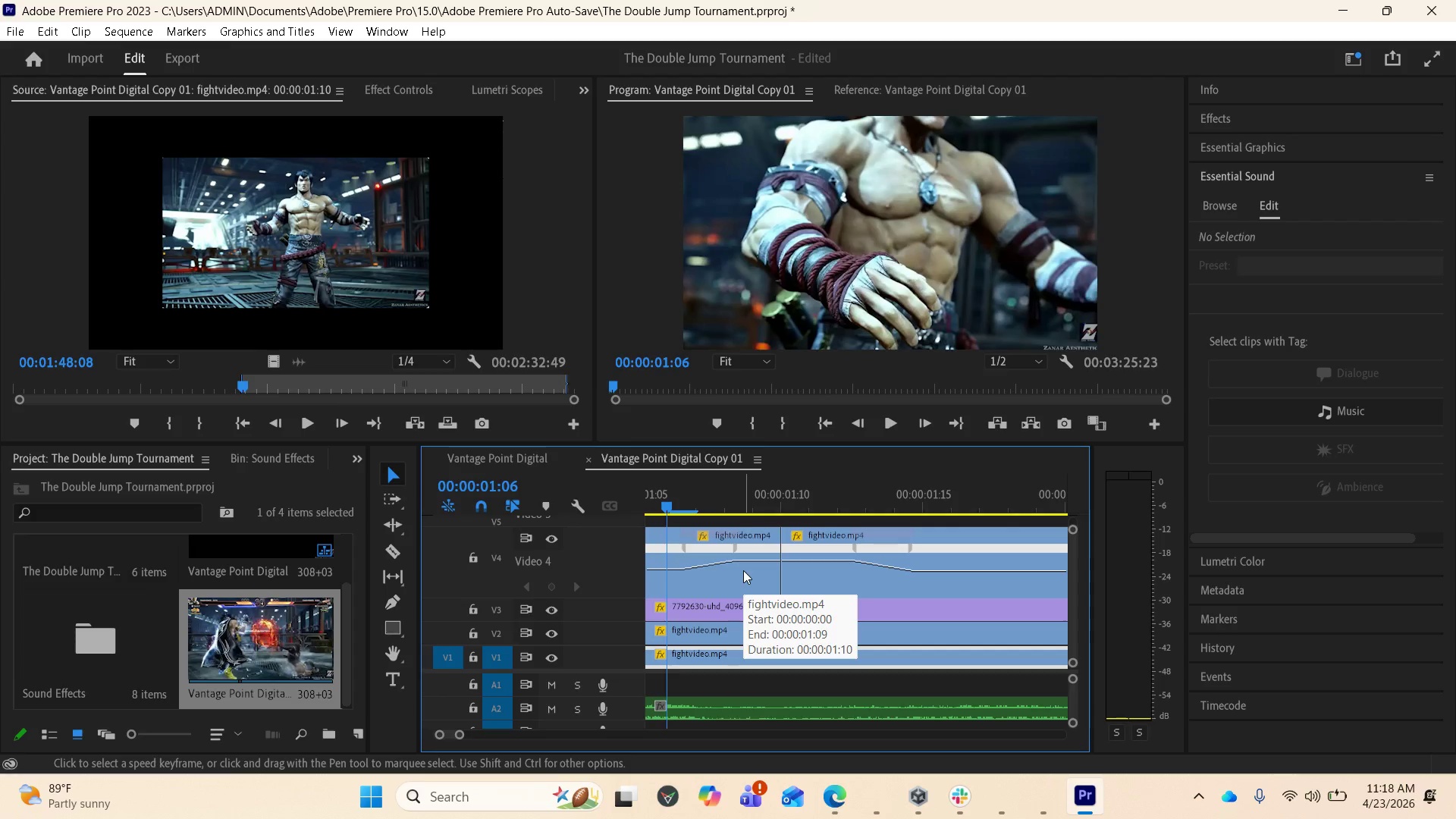 
wait(10.24)
 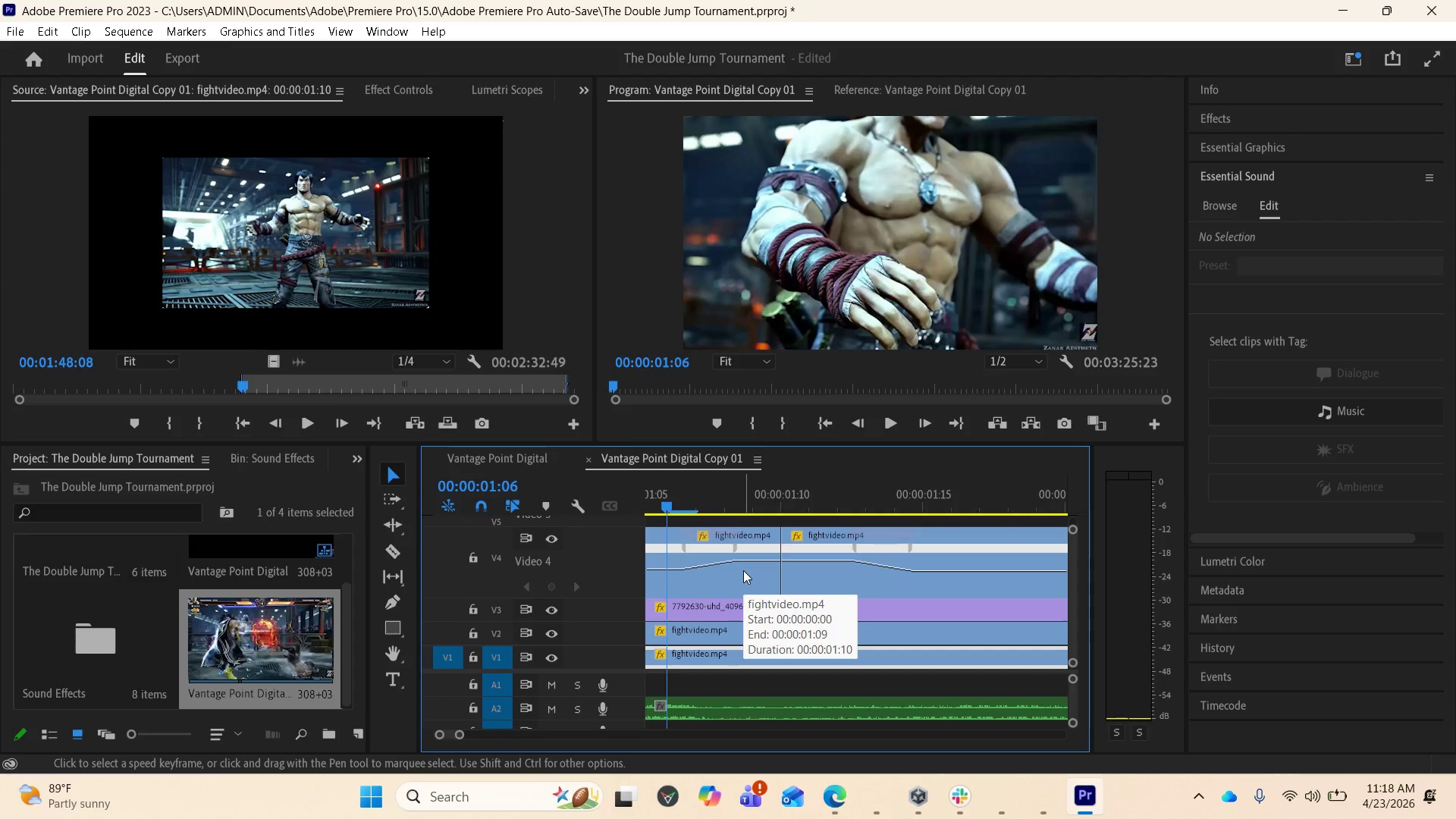 
key(Control+Z)